 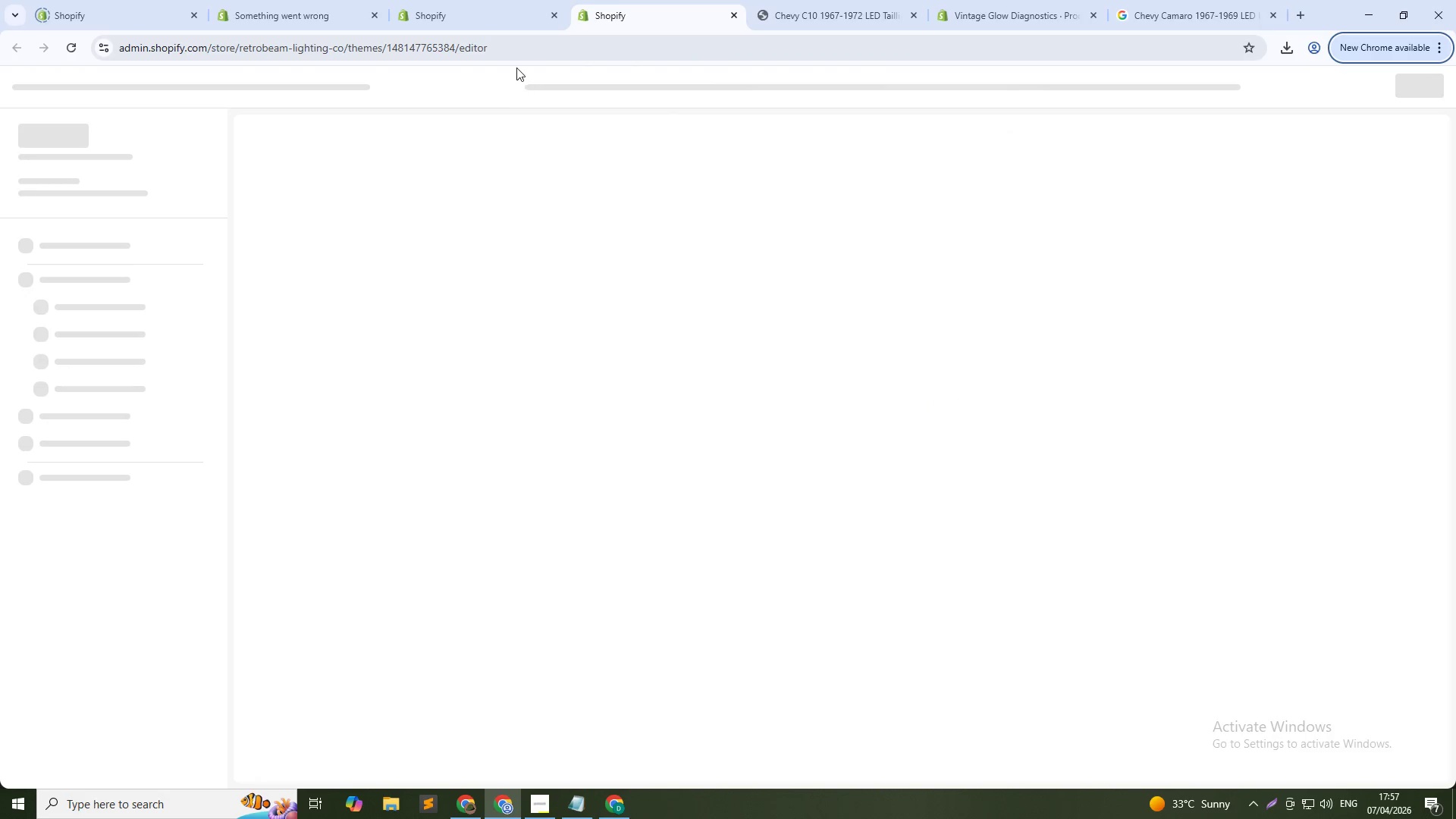 
mouse_move([539, 110])
 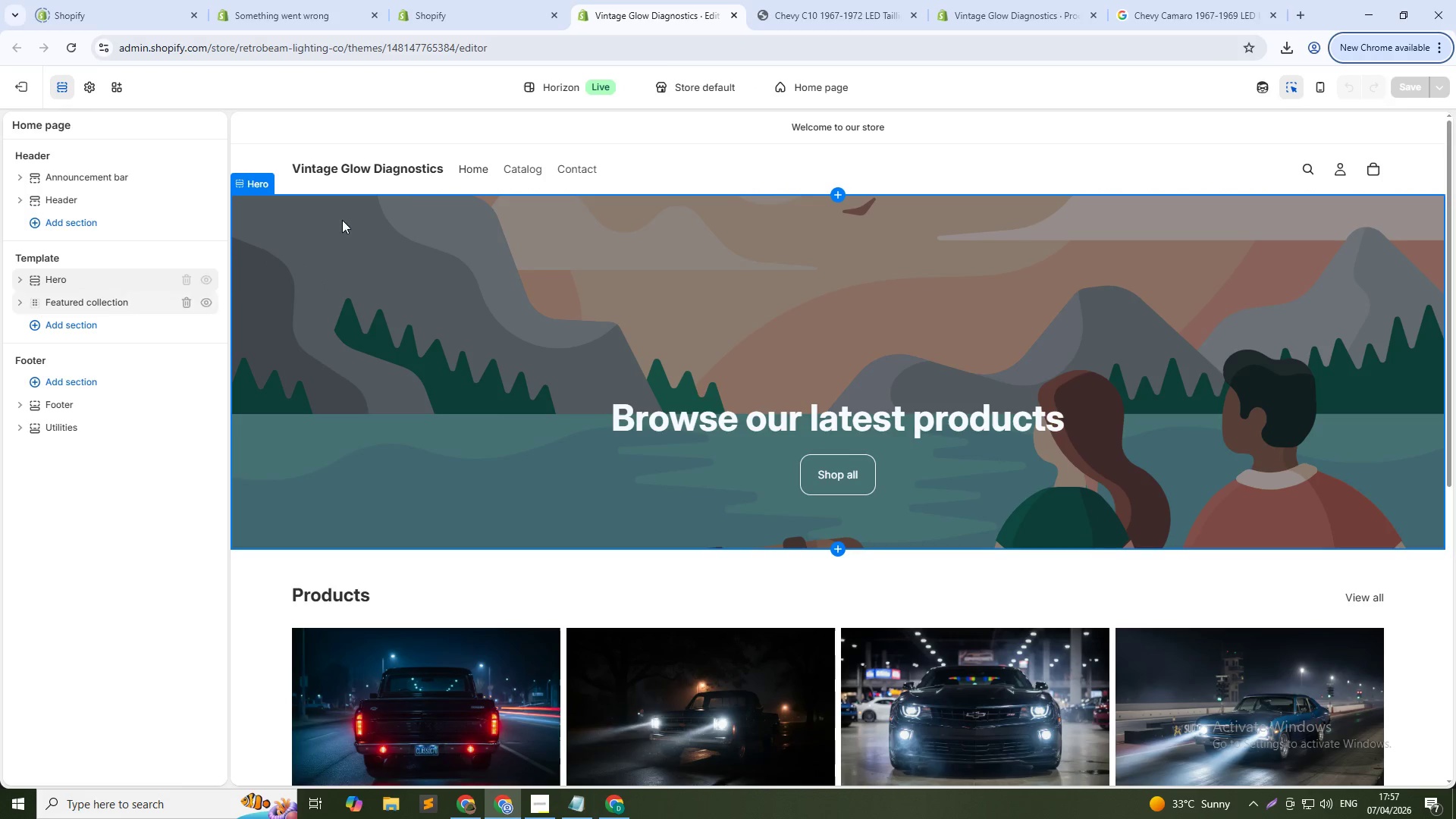 
left_click([818, 83])
 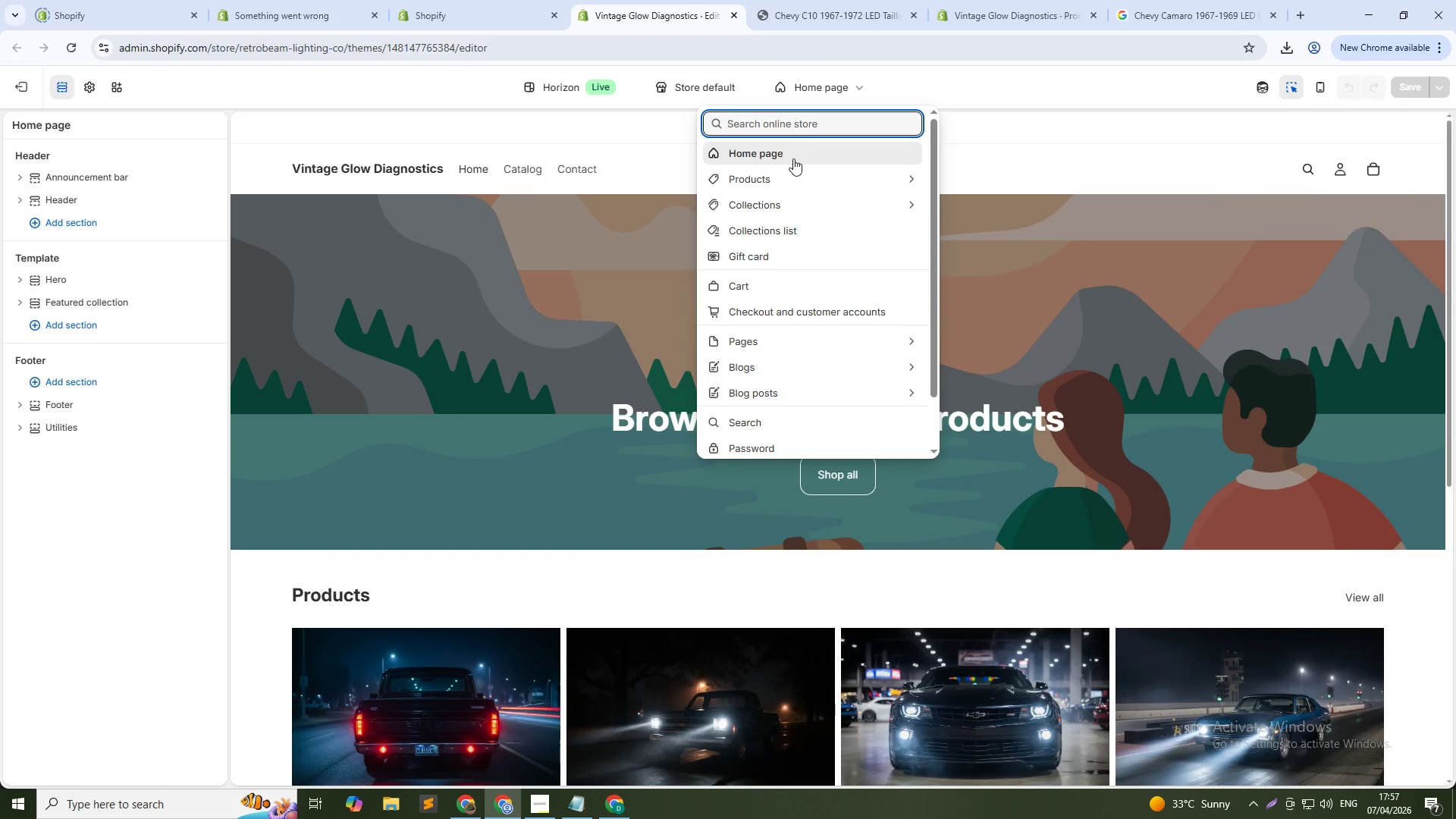 
left_click([783, 174])
 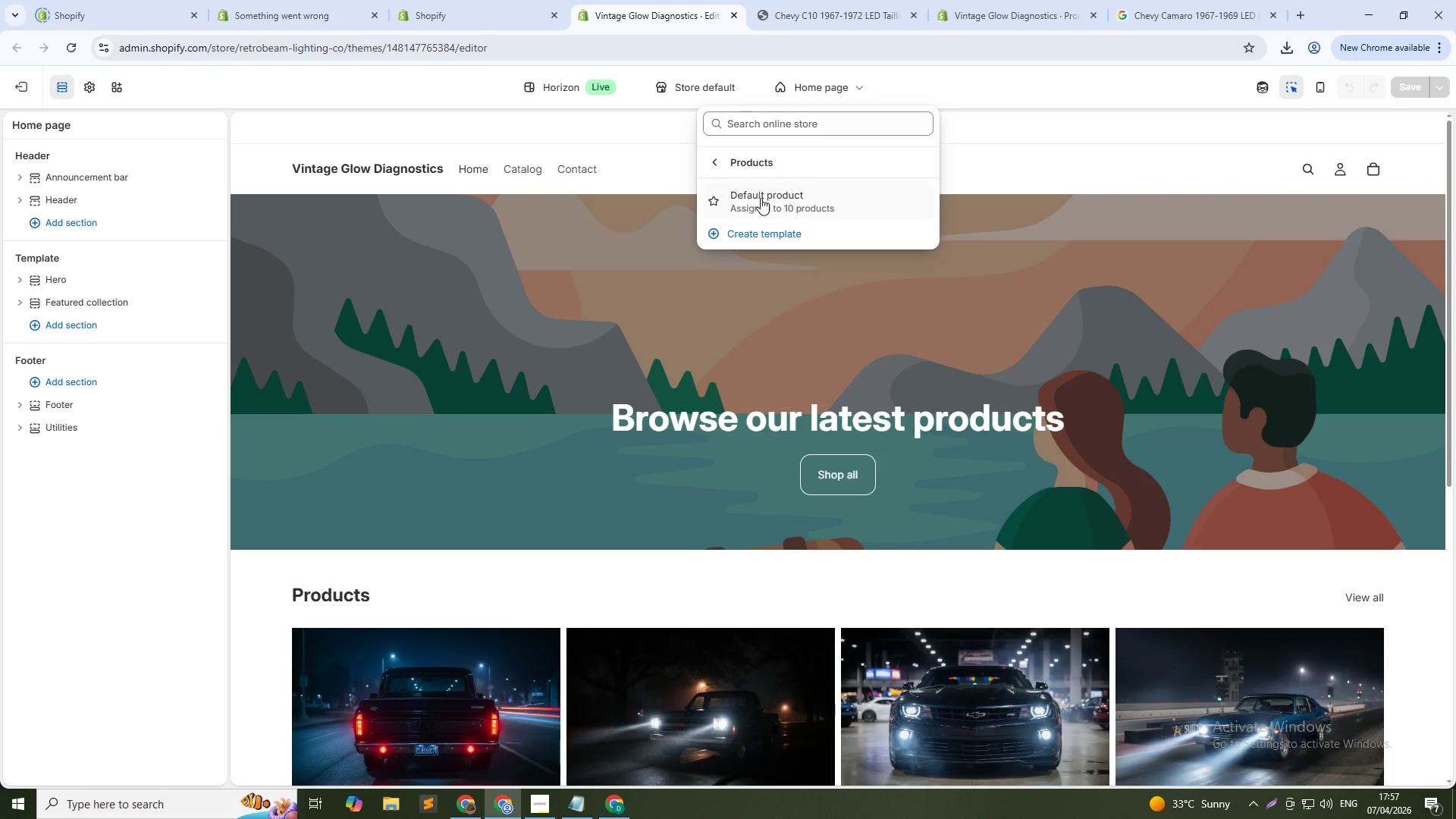 
left_click([761, 201])
 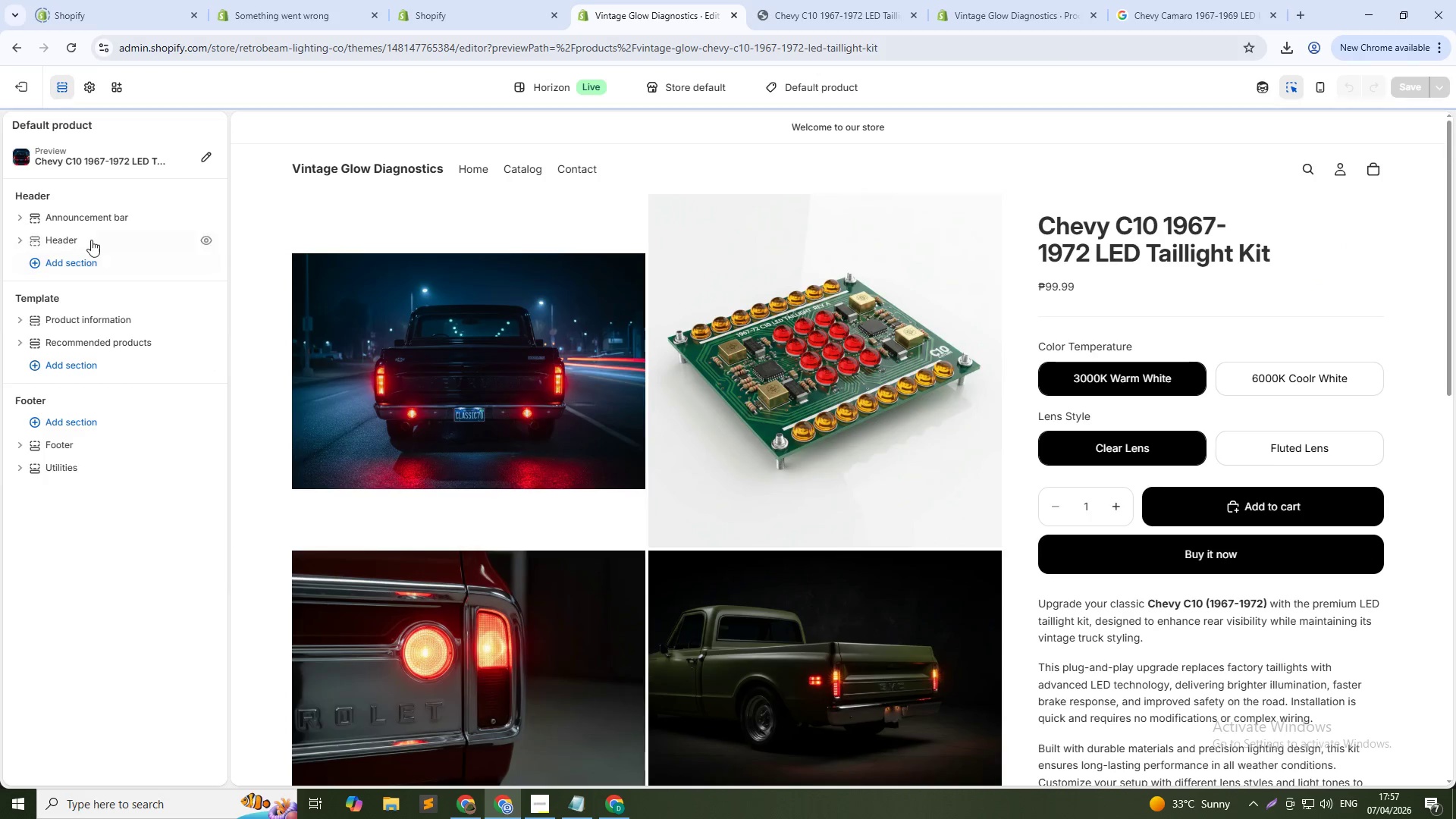 
left_click([96, 324])
 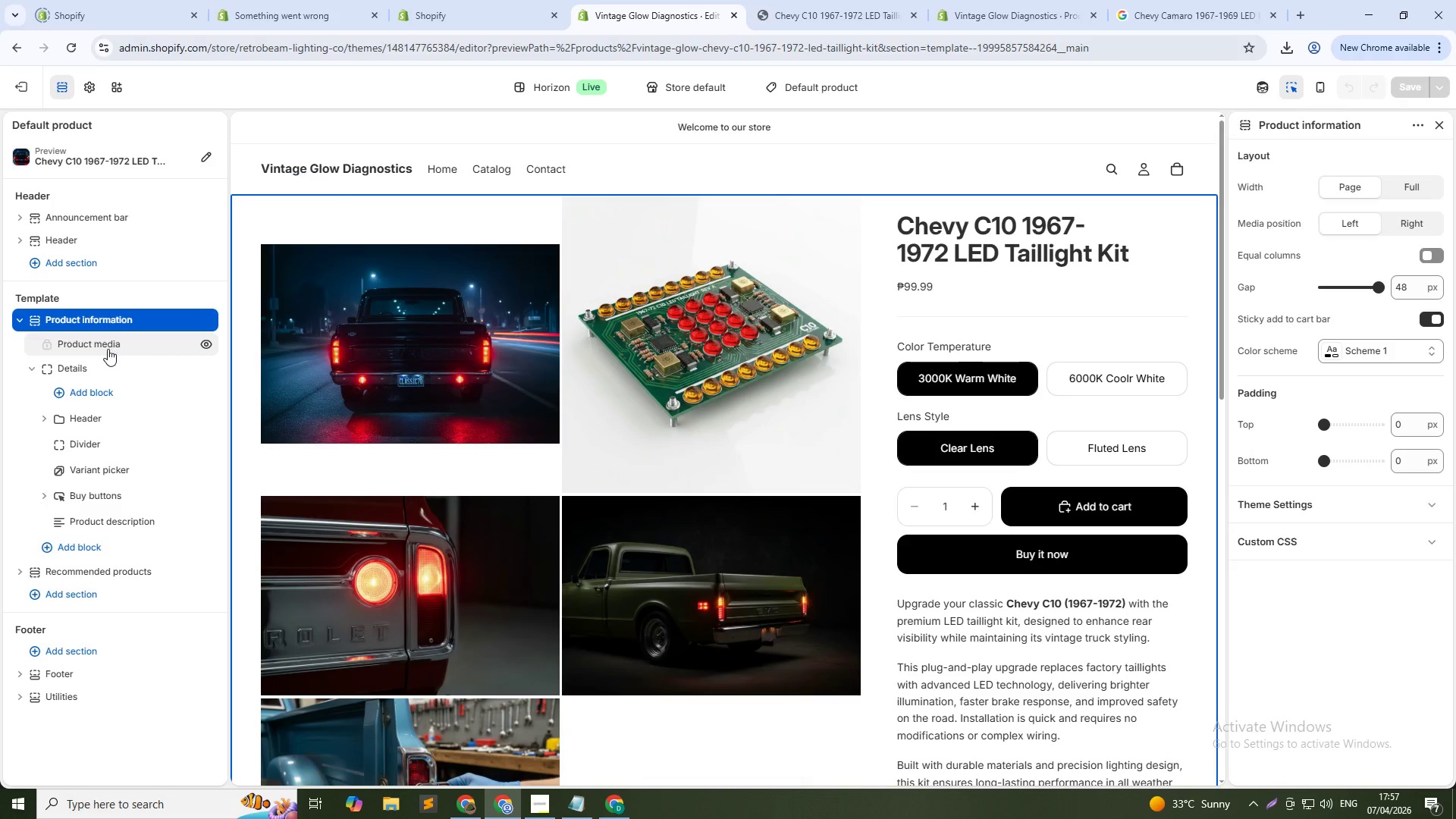 
left_click([105, 341])
 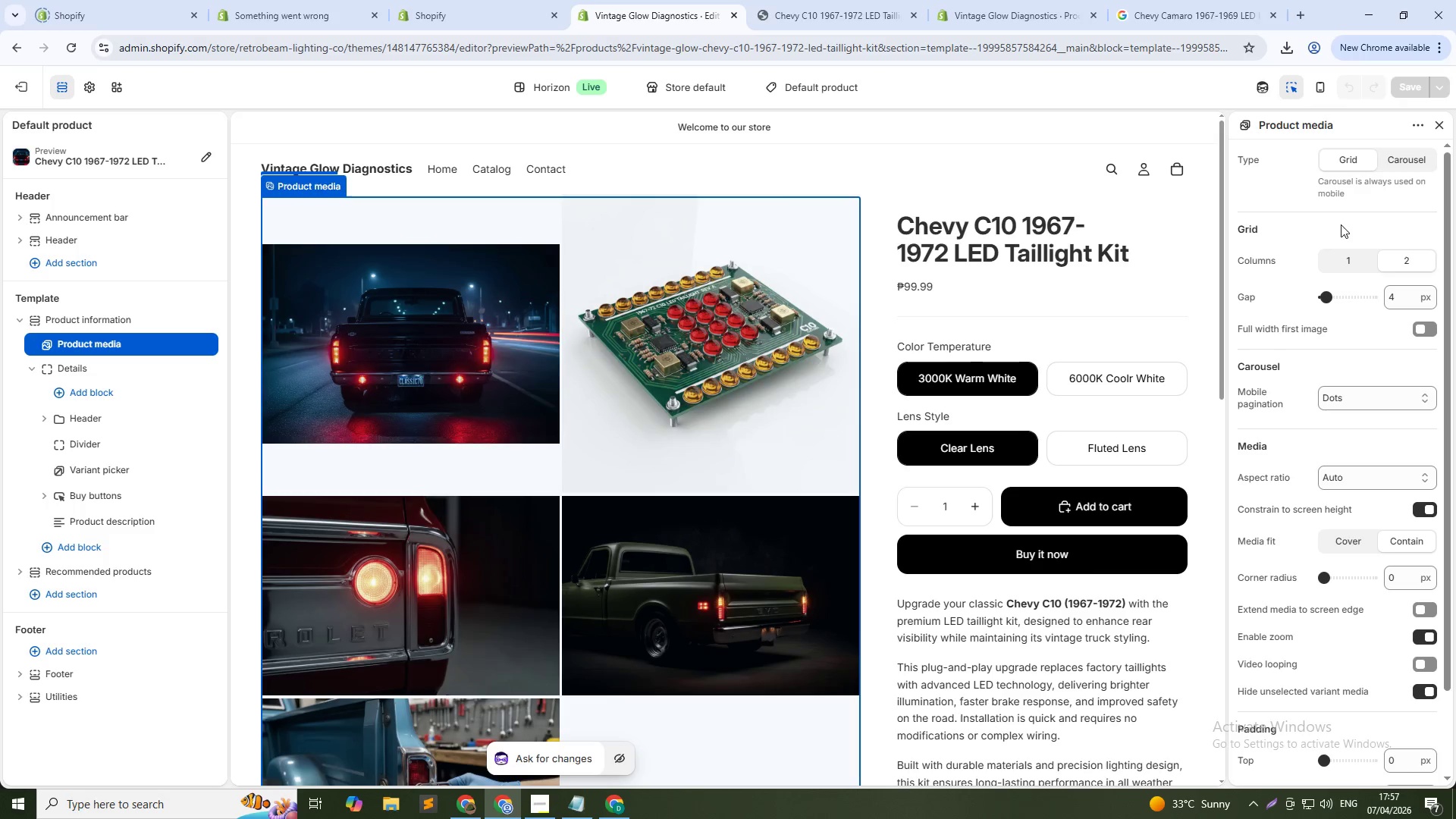 
left_click([1395, 158])
 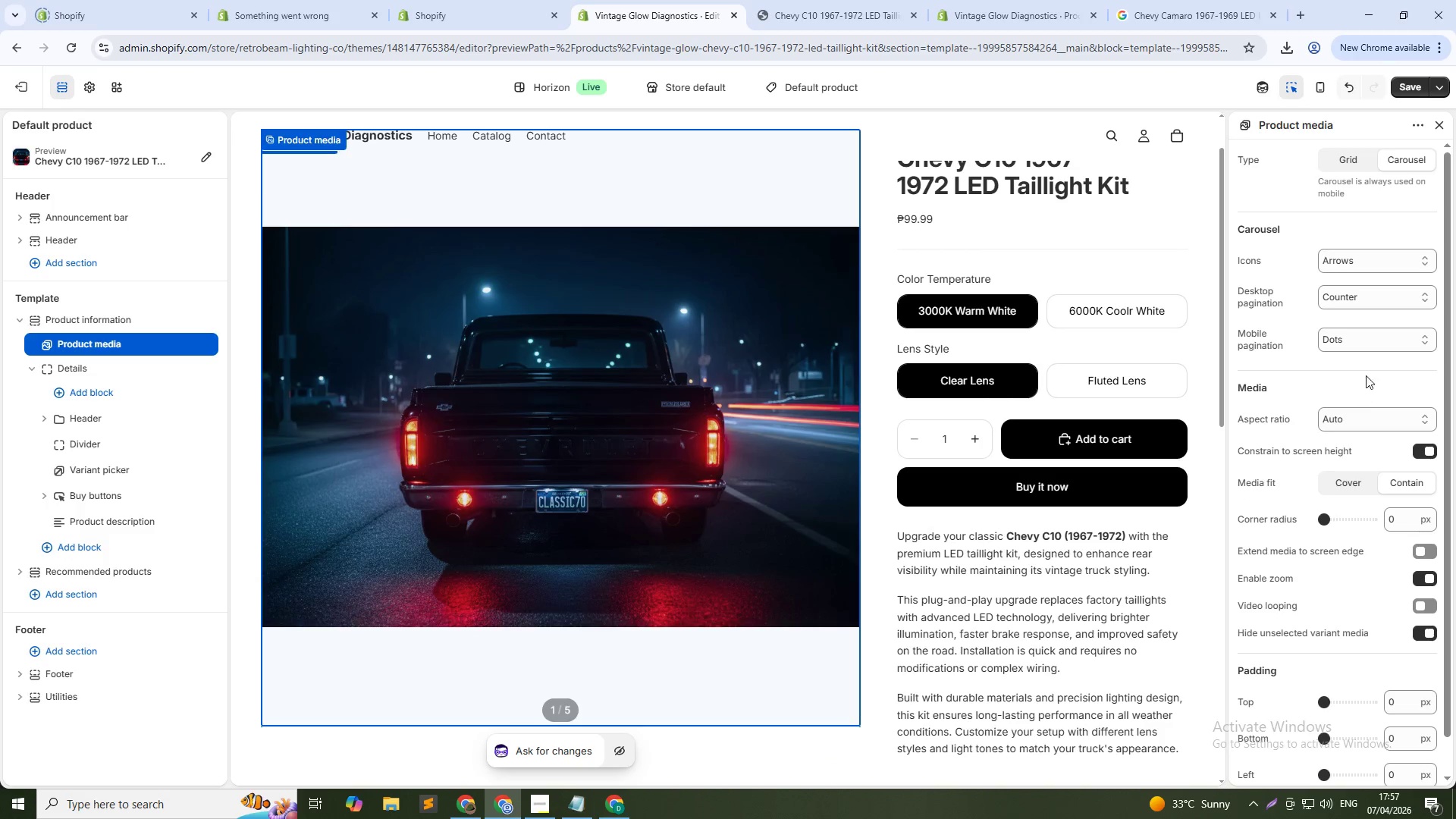 
wait(6.77)
 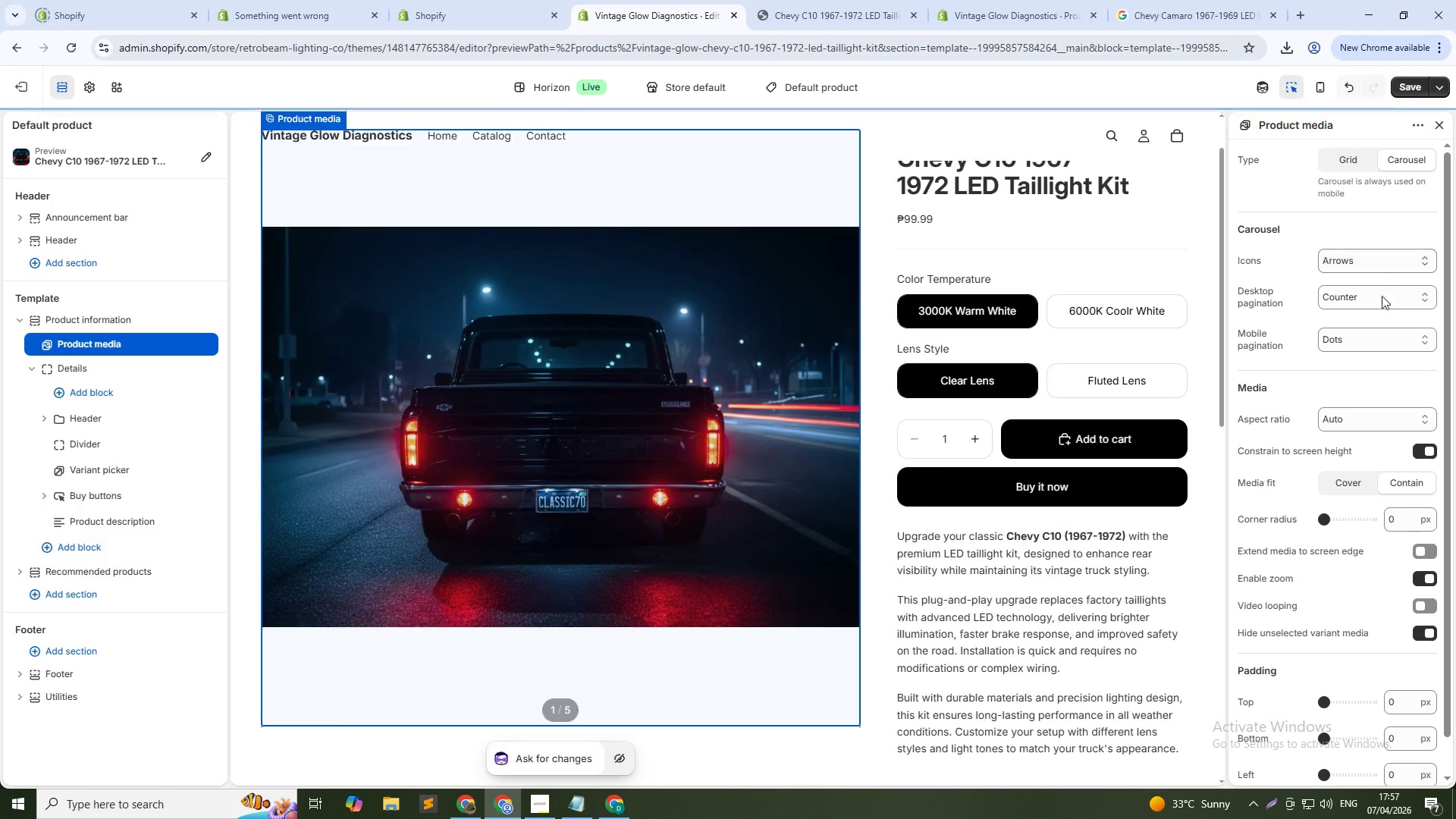 
left_click([1372, 299])
 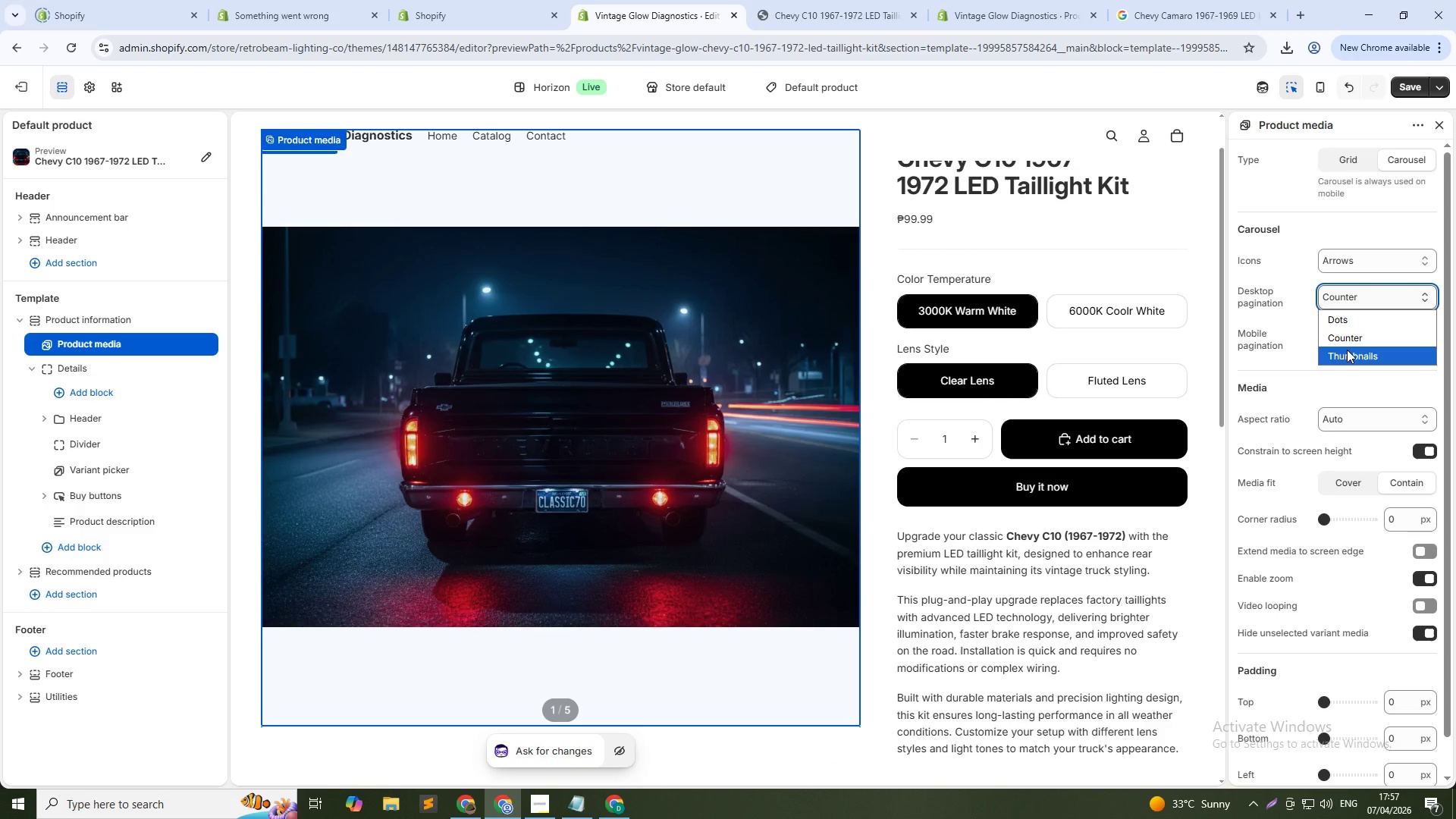 
left_click([1347, 350])
 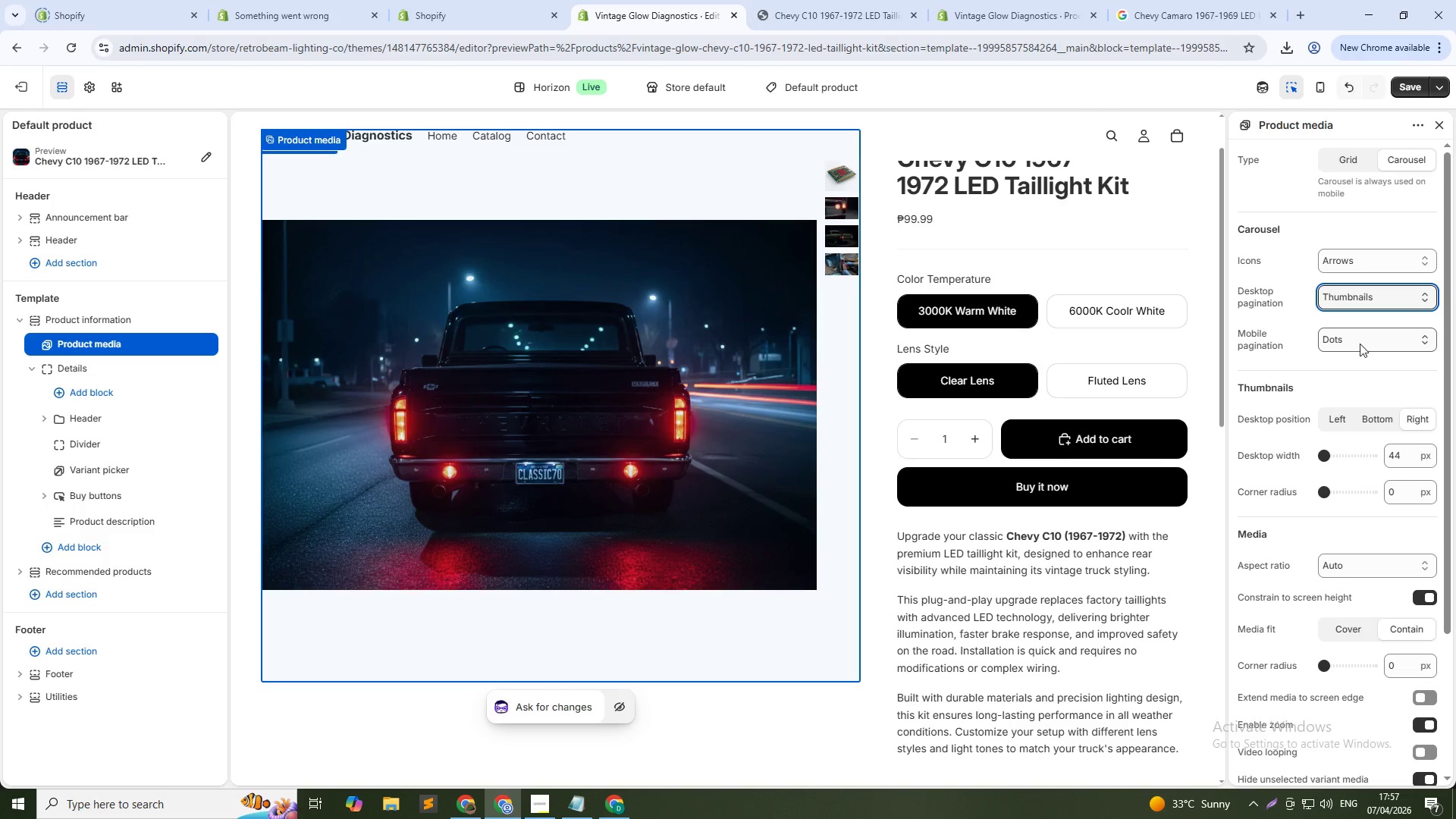 
scroll: coordinate [1332, 524], scroll_direction: down, amount: 4.0
 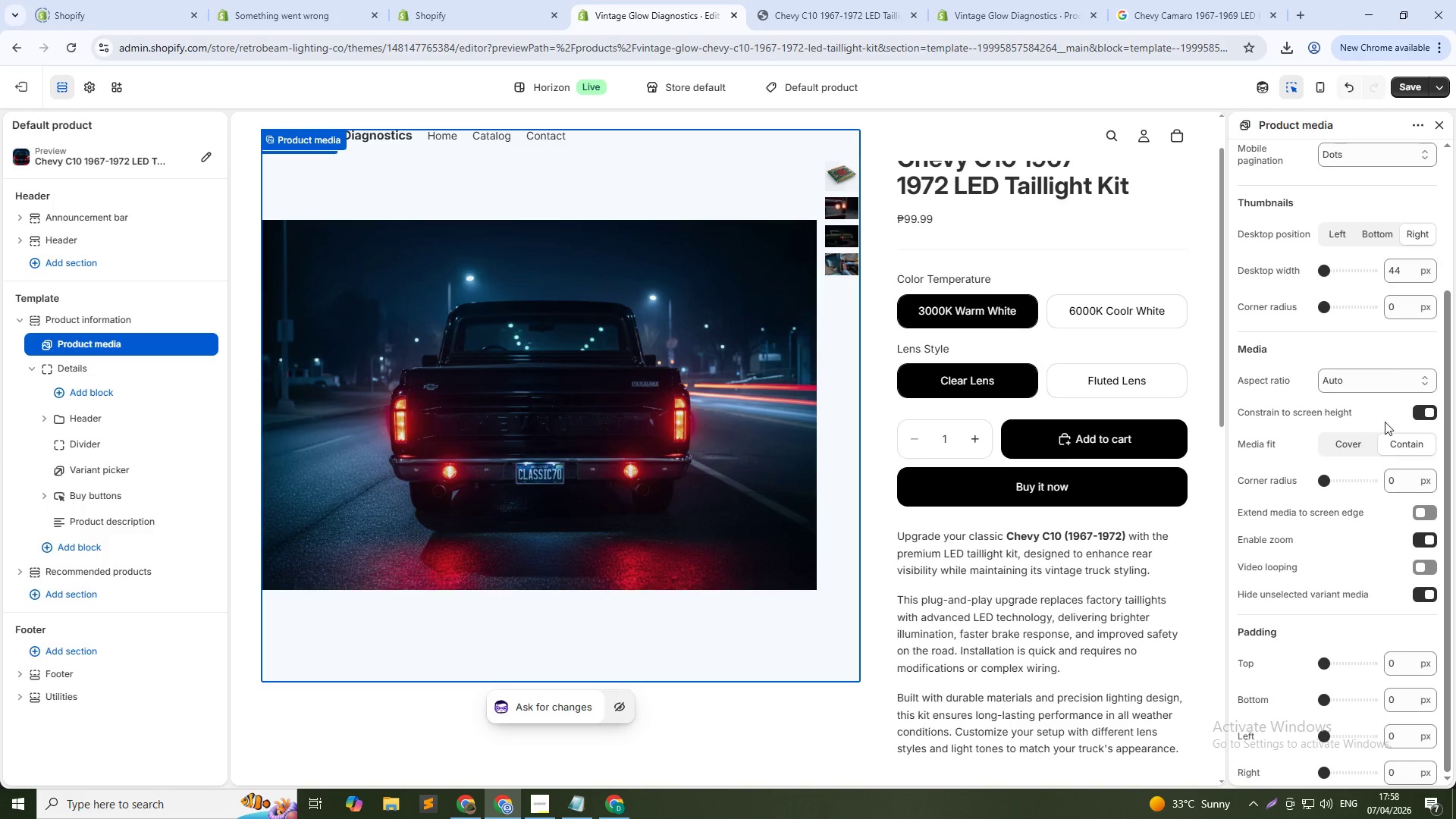 
left_click([1375, 234])
 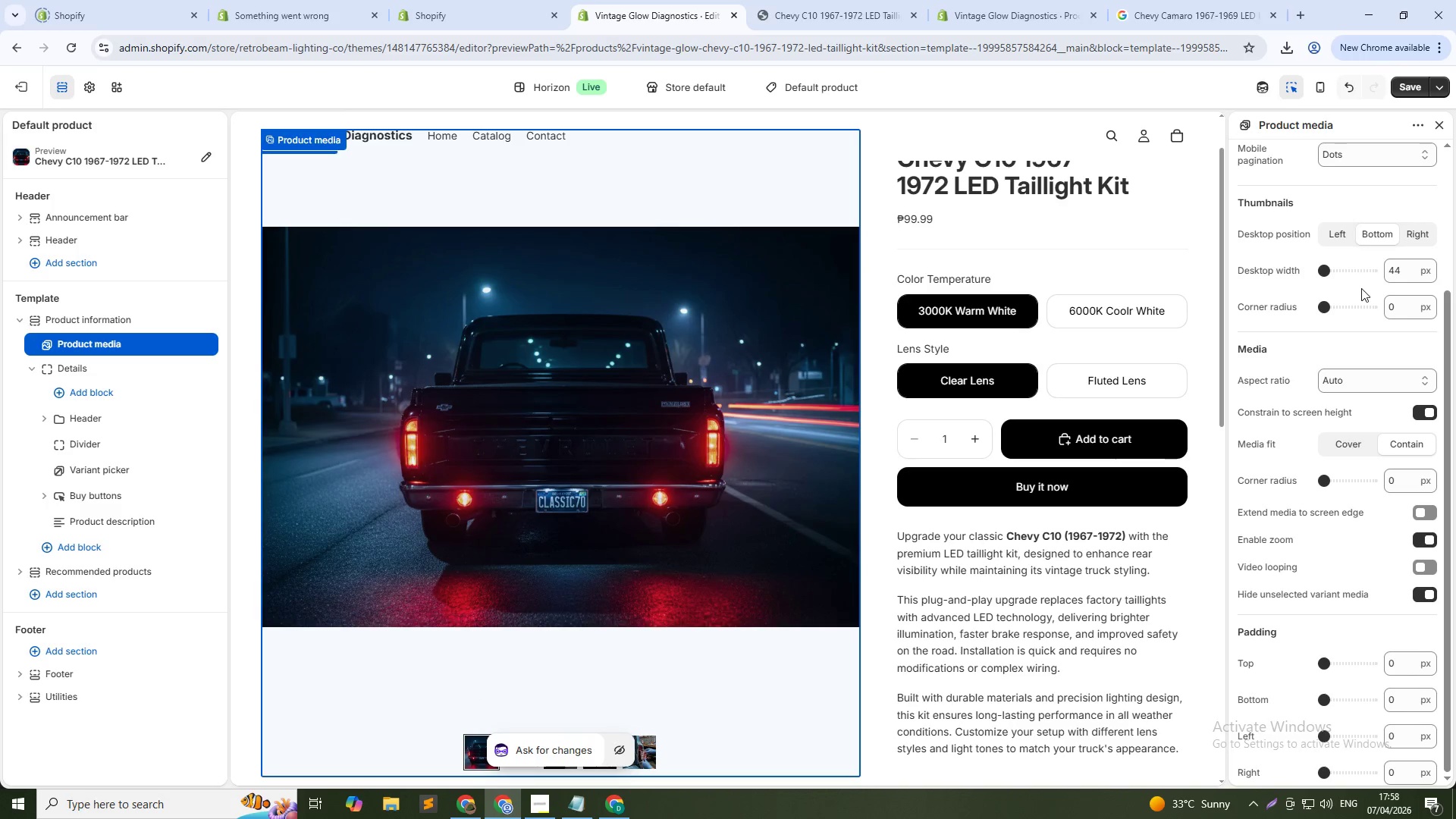 
wait(6.25)
 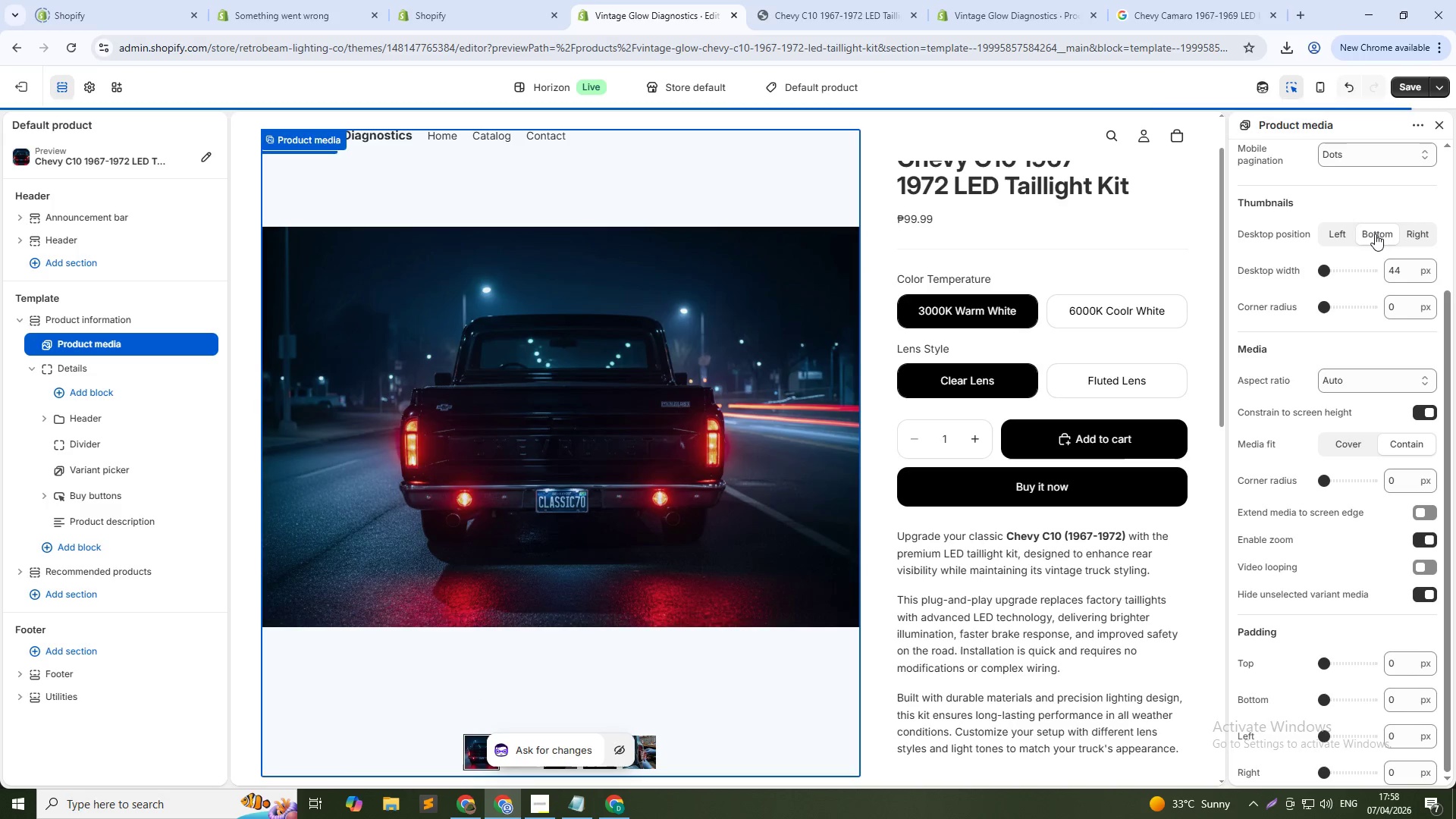 
left_click([1349, 380])
 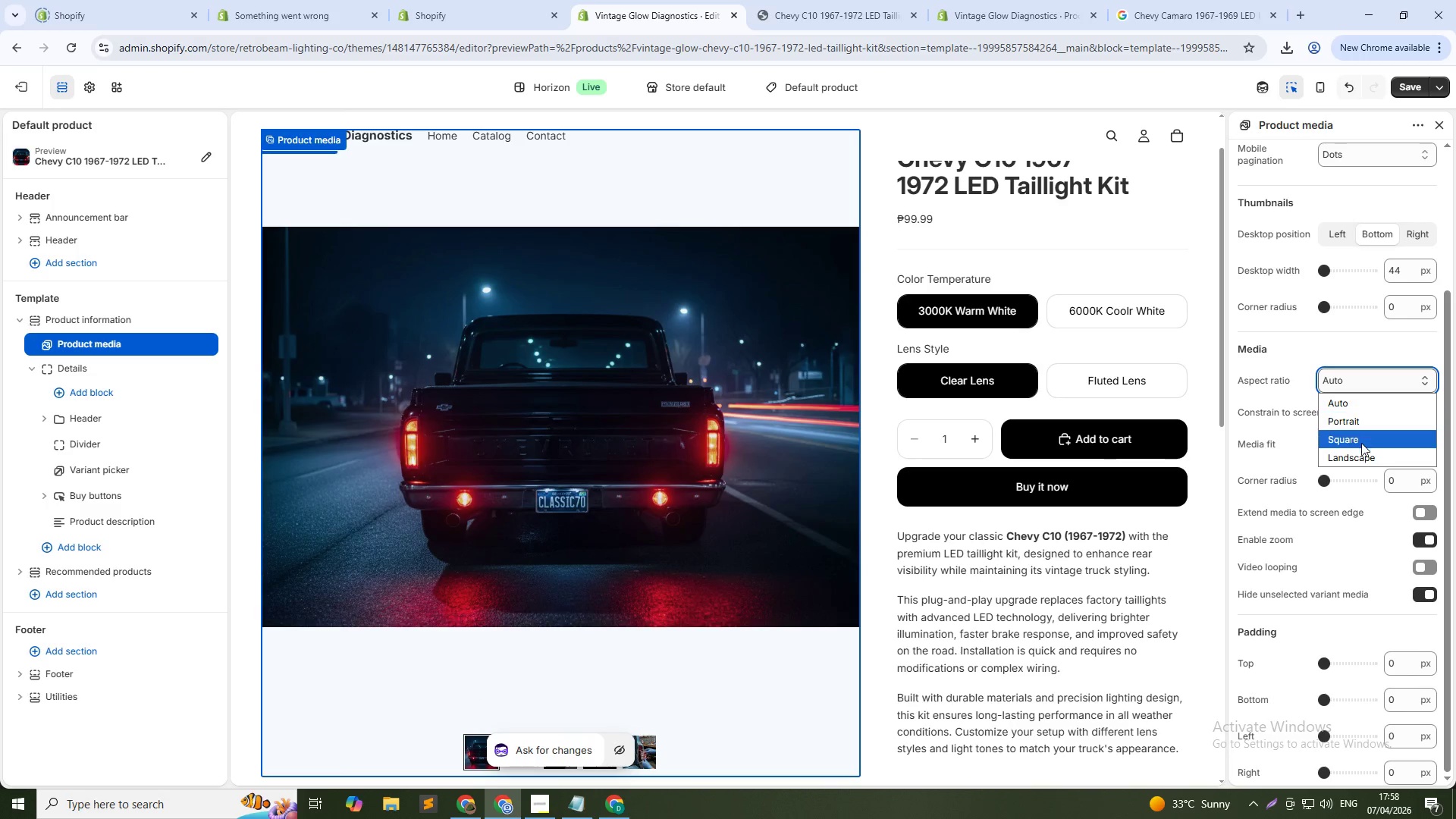 
left_click([1362, 444])
 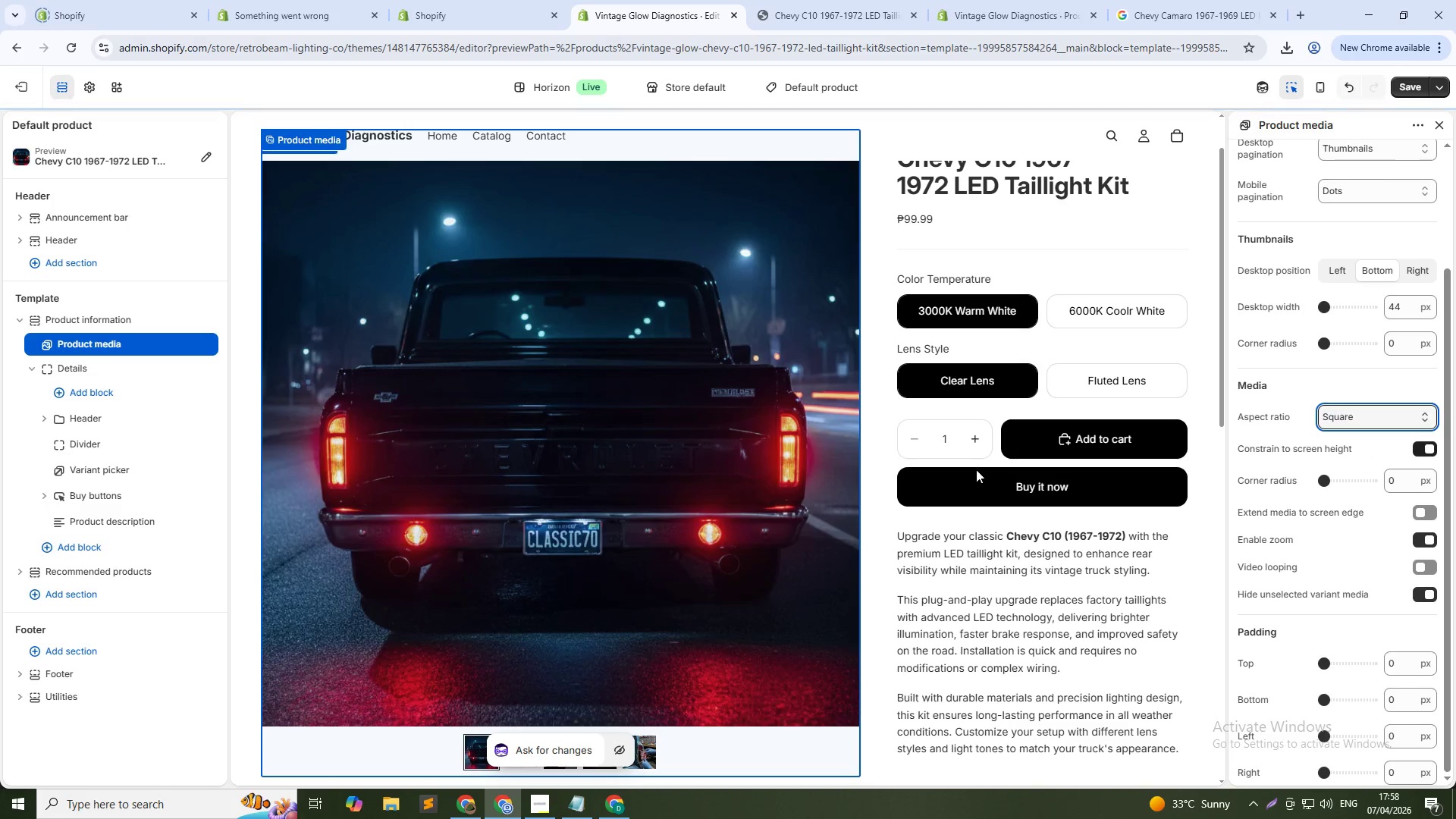 
scroll: coordinate [575, 477], scroll_direction: down, amount: 1.0
 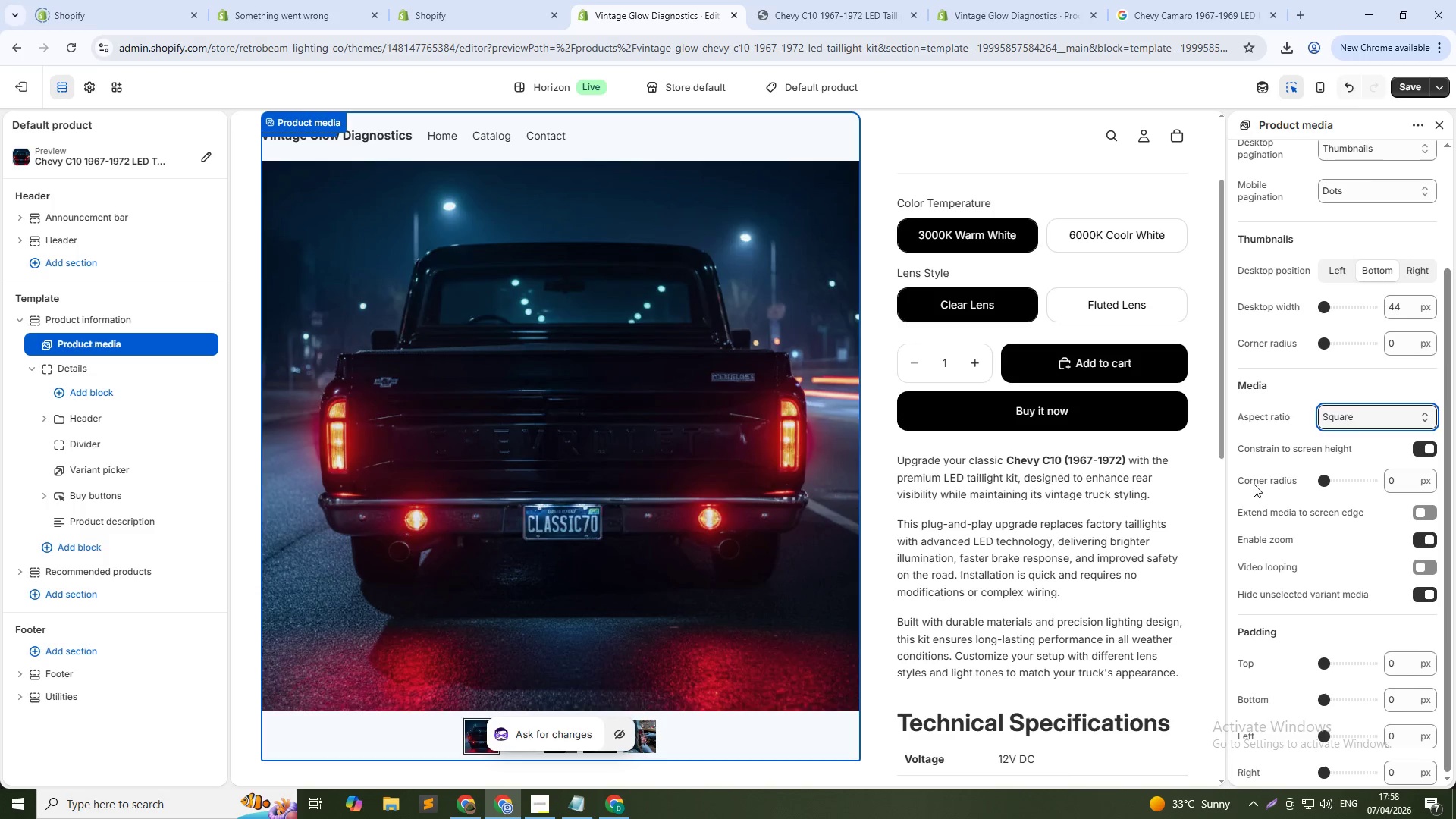 
left_click([1342, 412])
 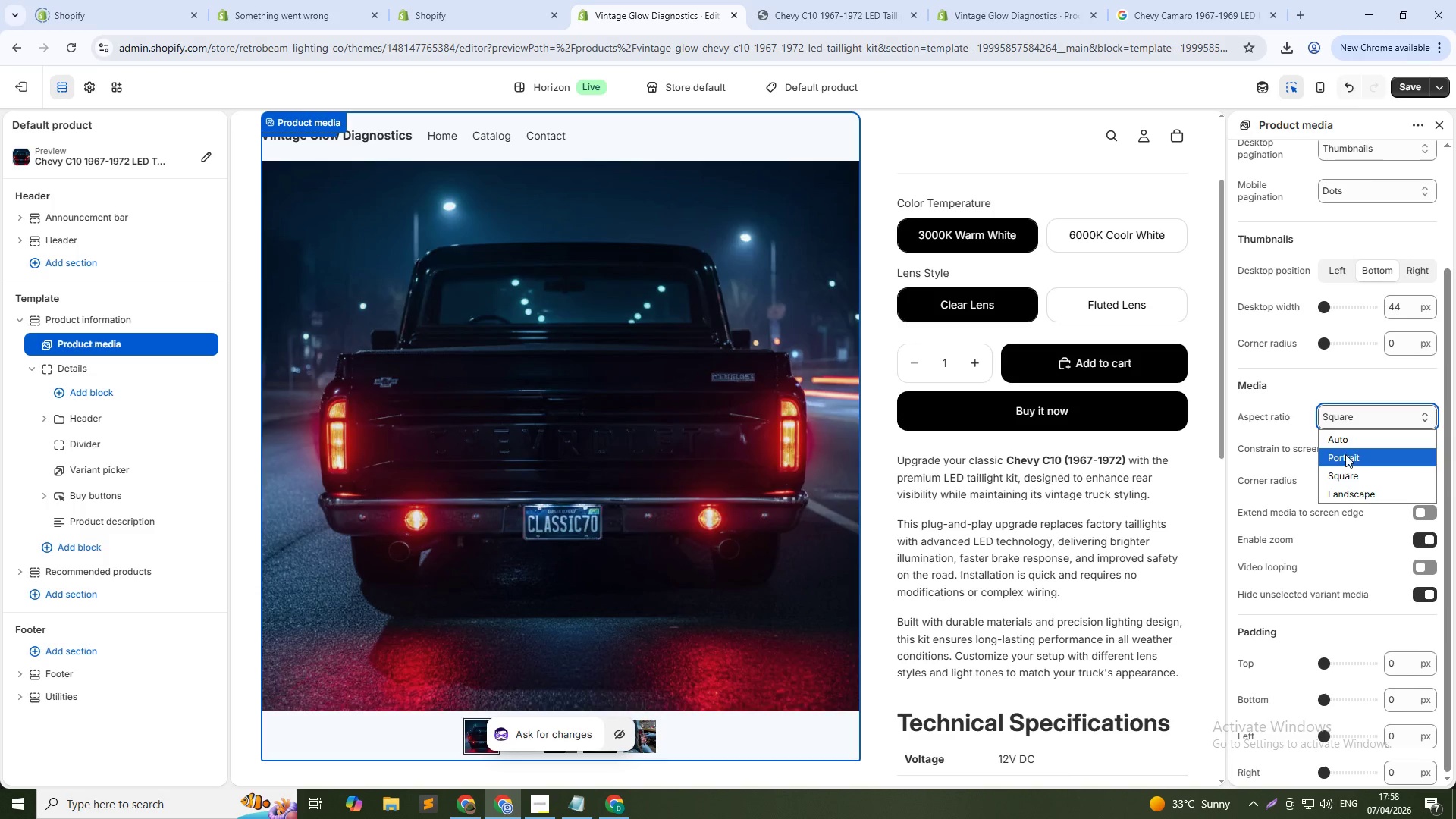 
left_click([1350, 438])
 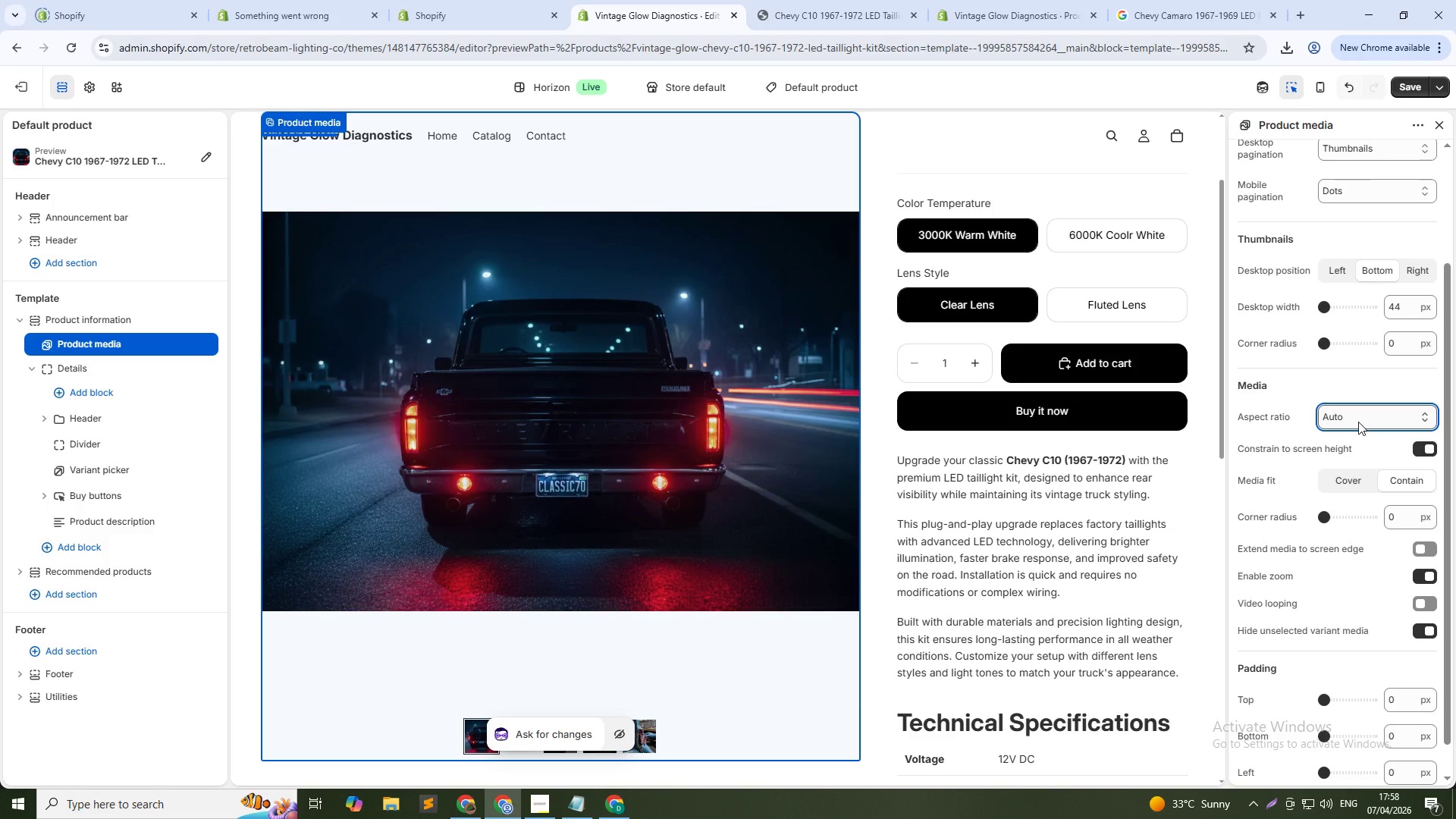 
key(Alt+AltLeft)
 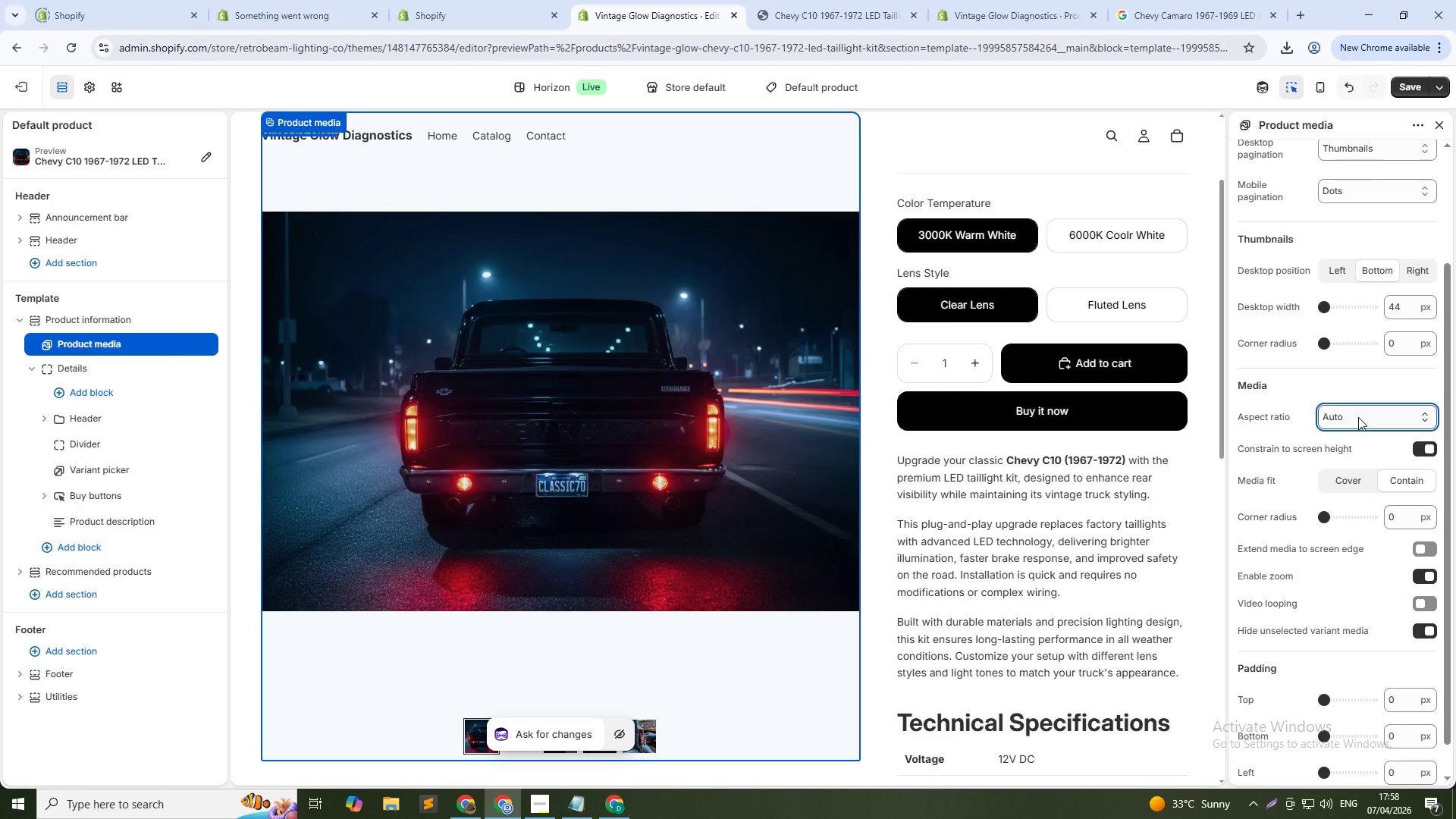 
key(Alt+Tab)